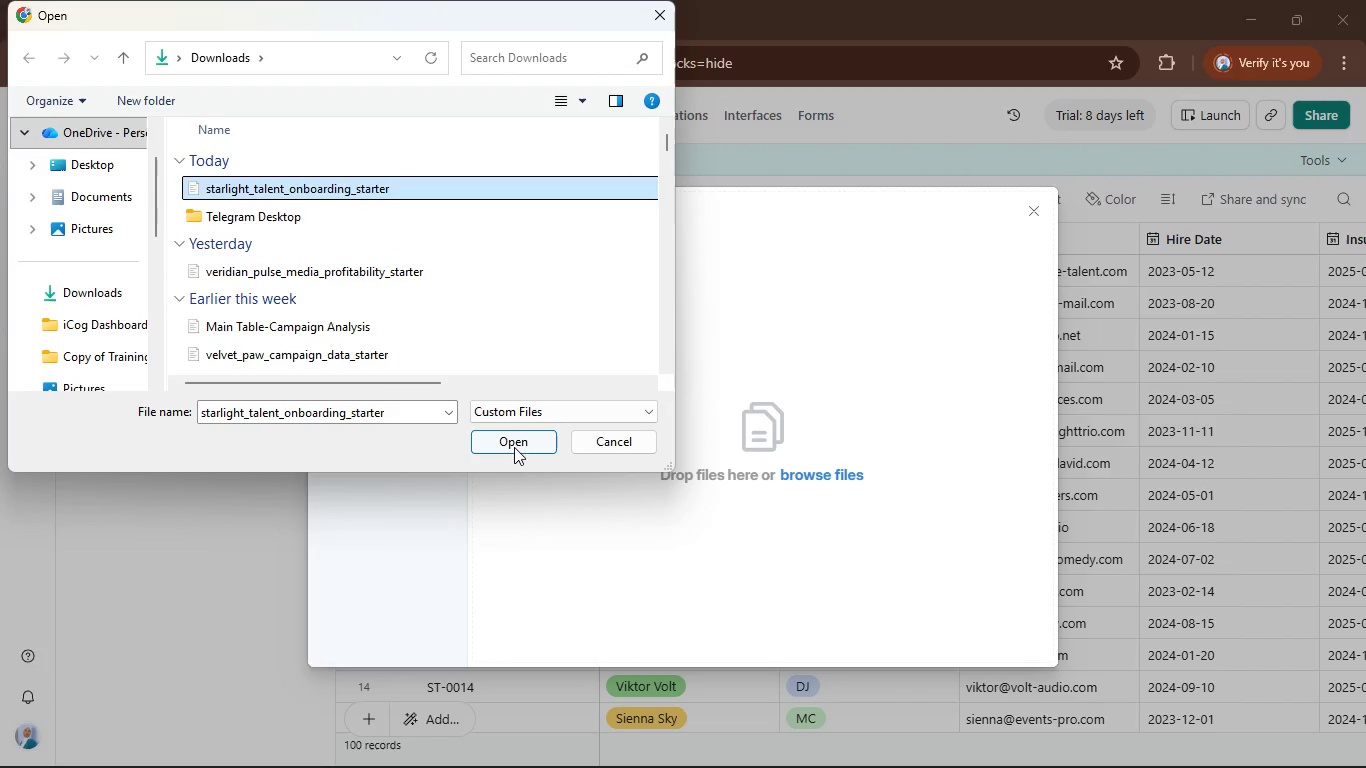 
left_click([513, 445])
 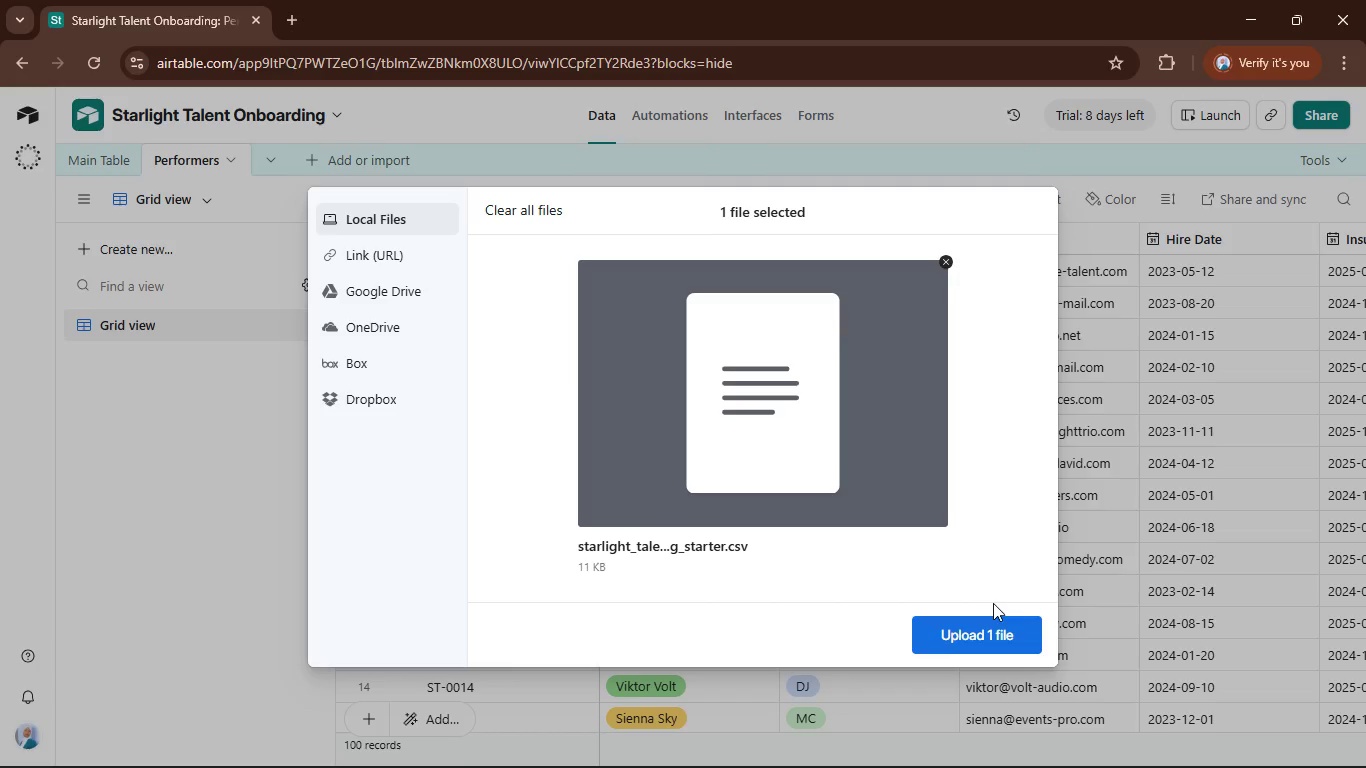 
left_click([1025, 635])
 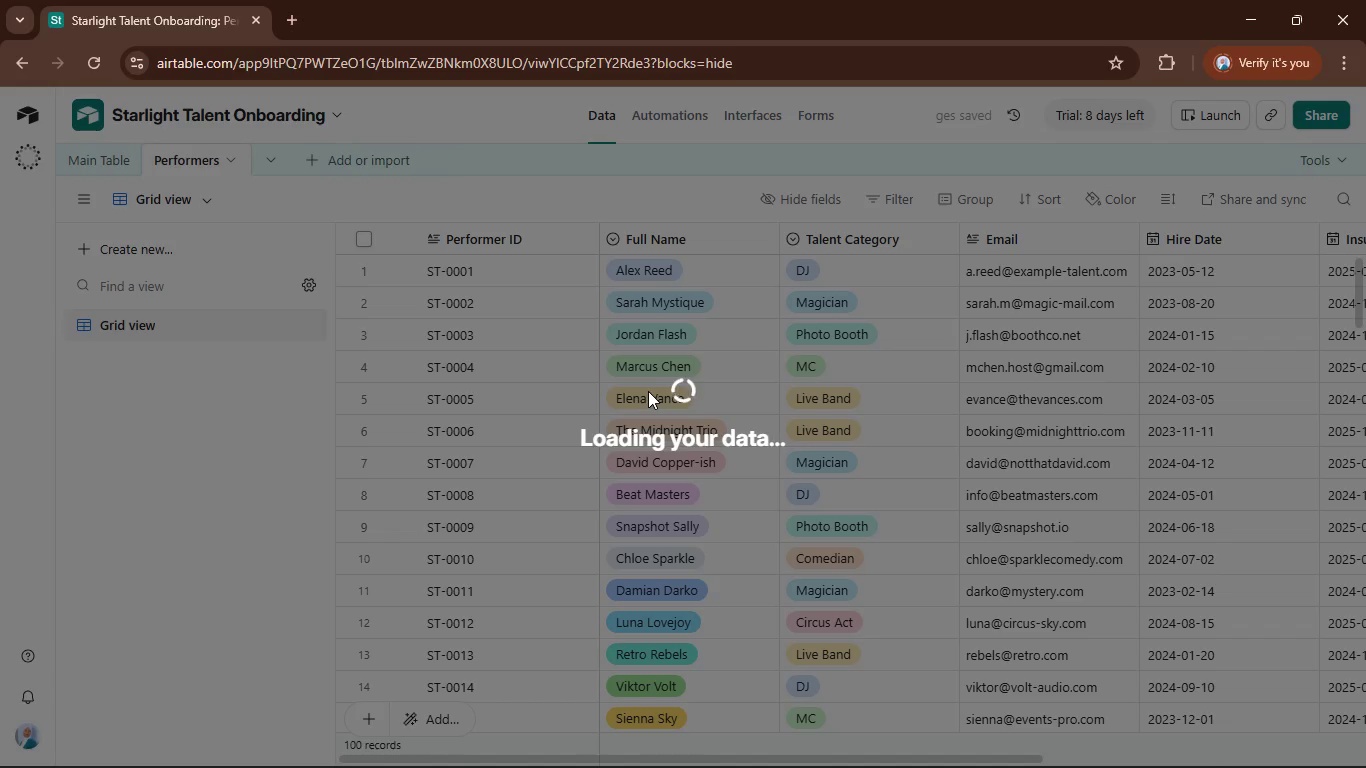 
wait(20.34)
 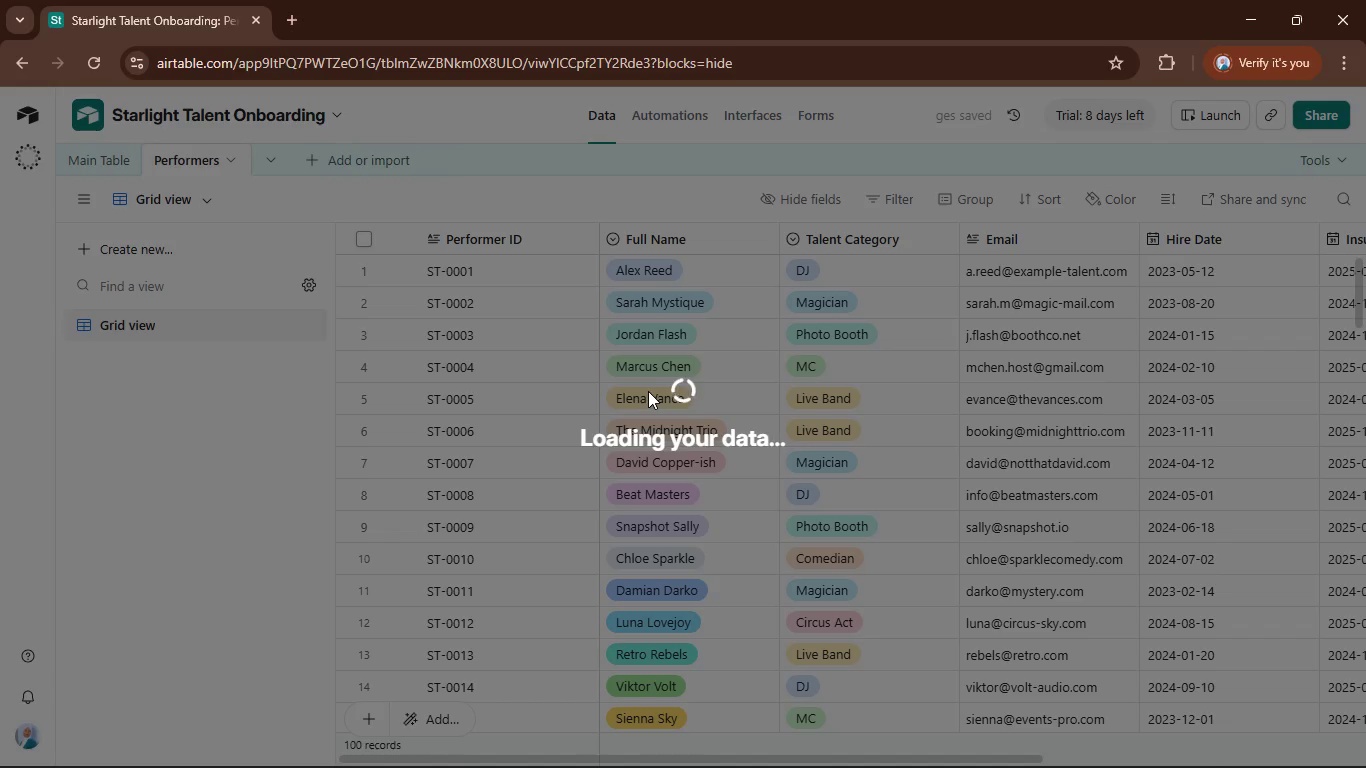 
left_click([857, 732])